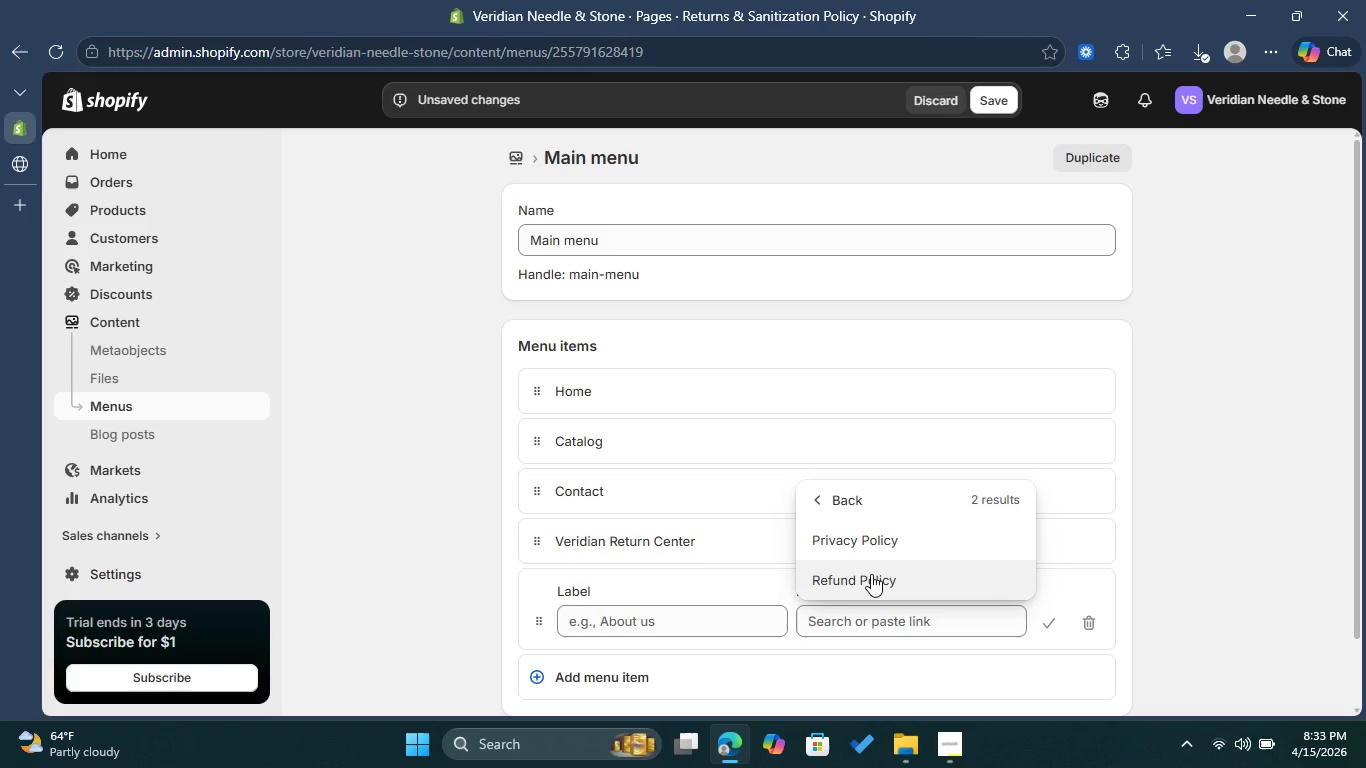 
wait(5.08)
 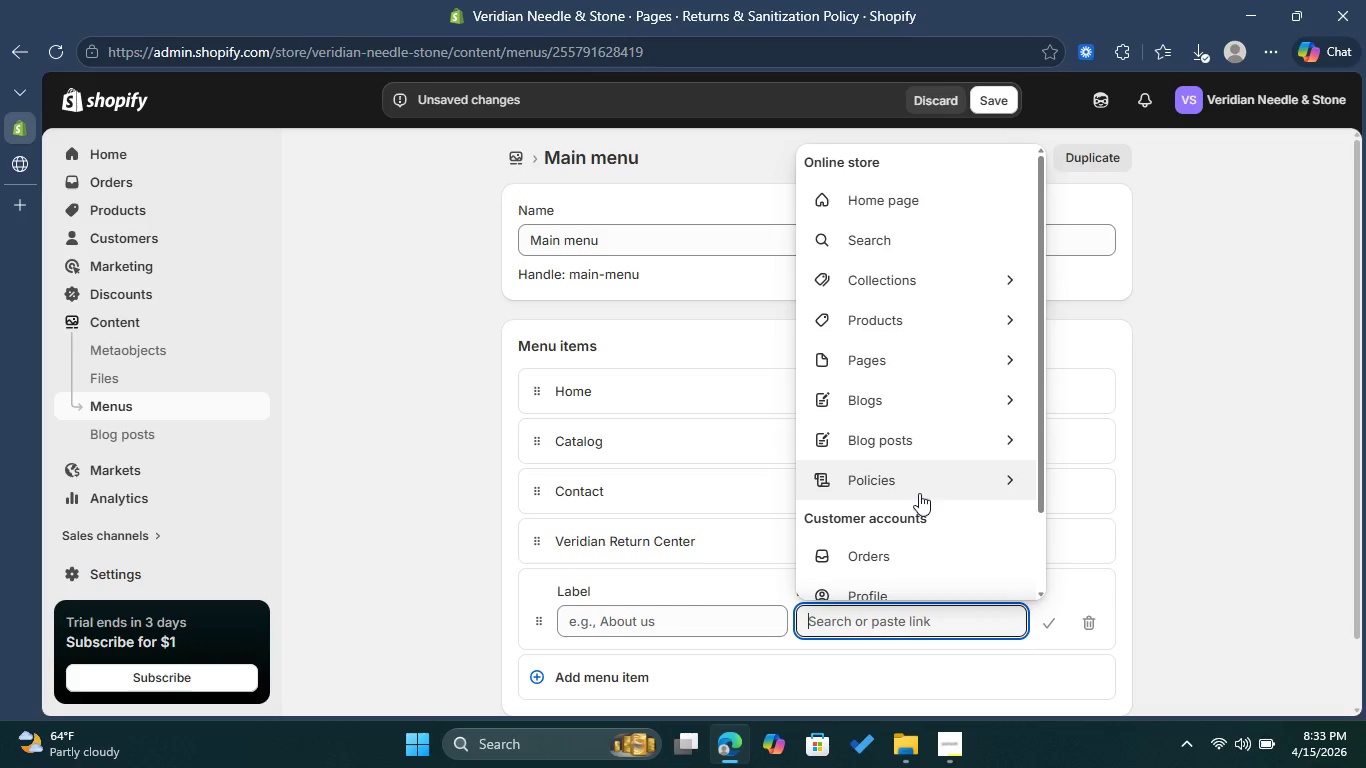 
left_click([871, 574])
 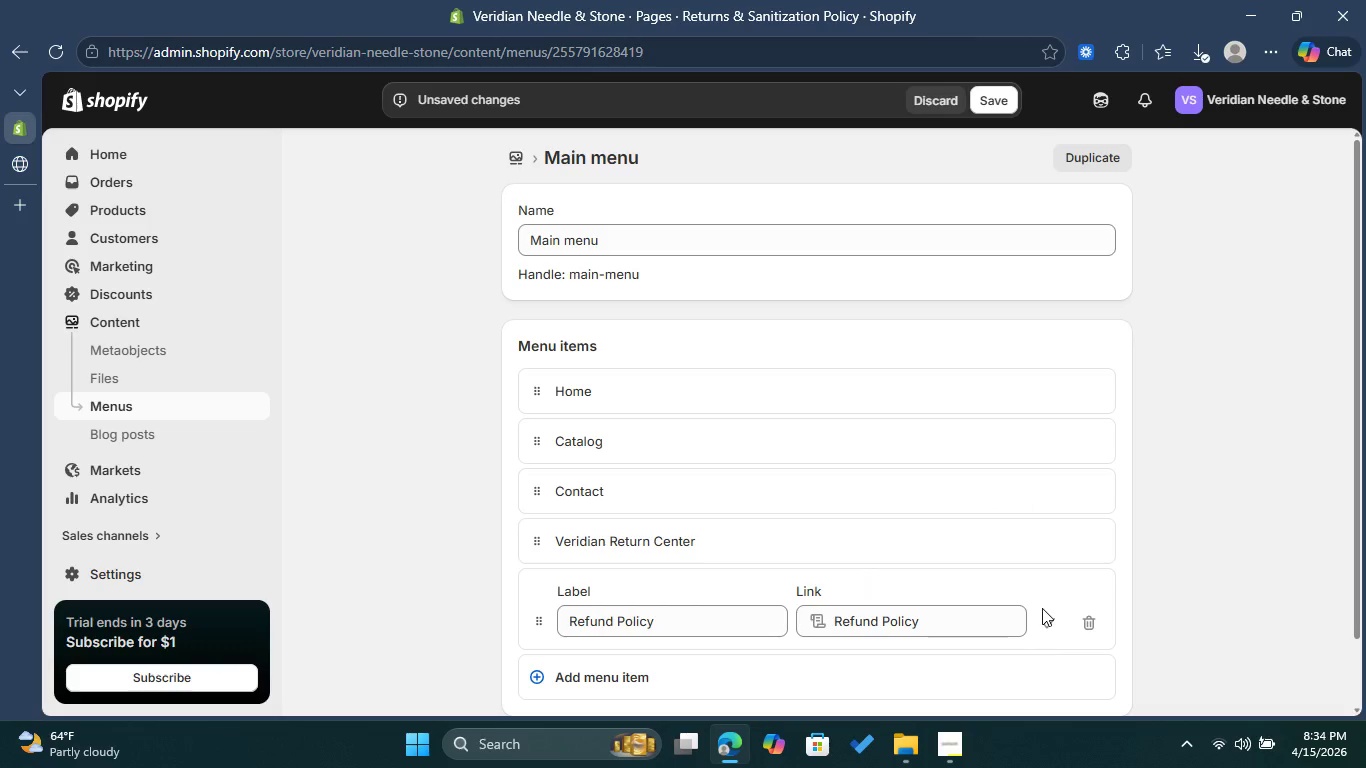 
left_click([1047, 627])
 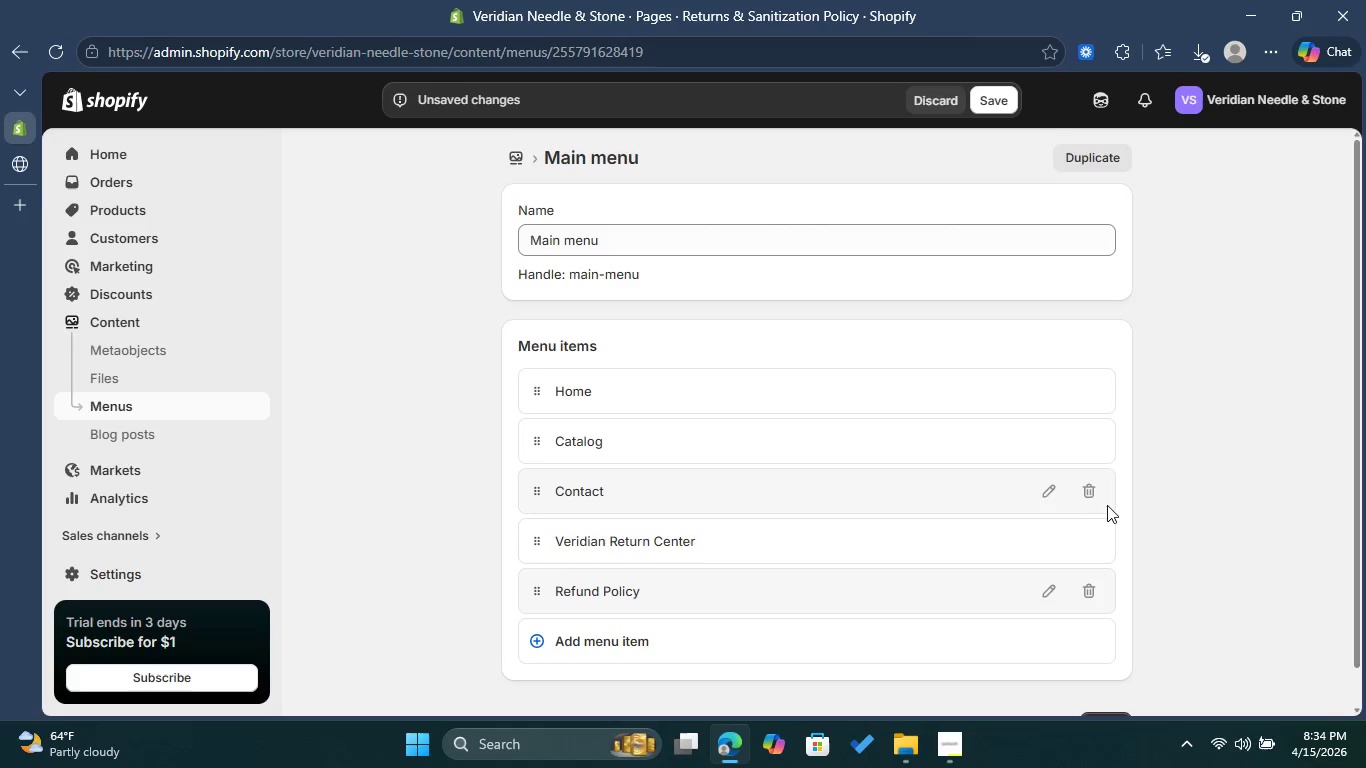 
scroll: coordinate [1110, 507], scroll_direction: down, amount: 2.0
 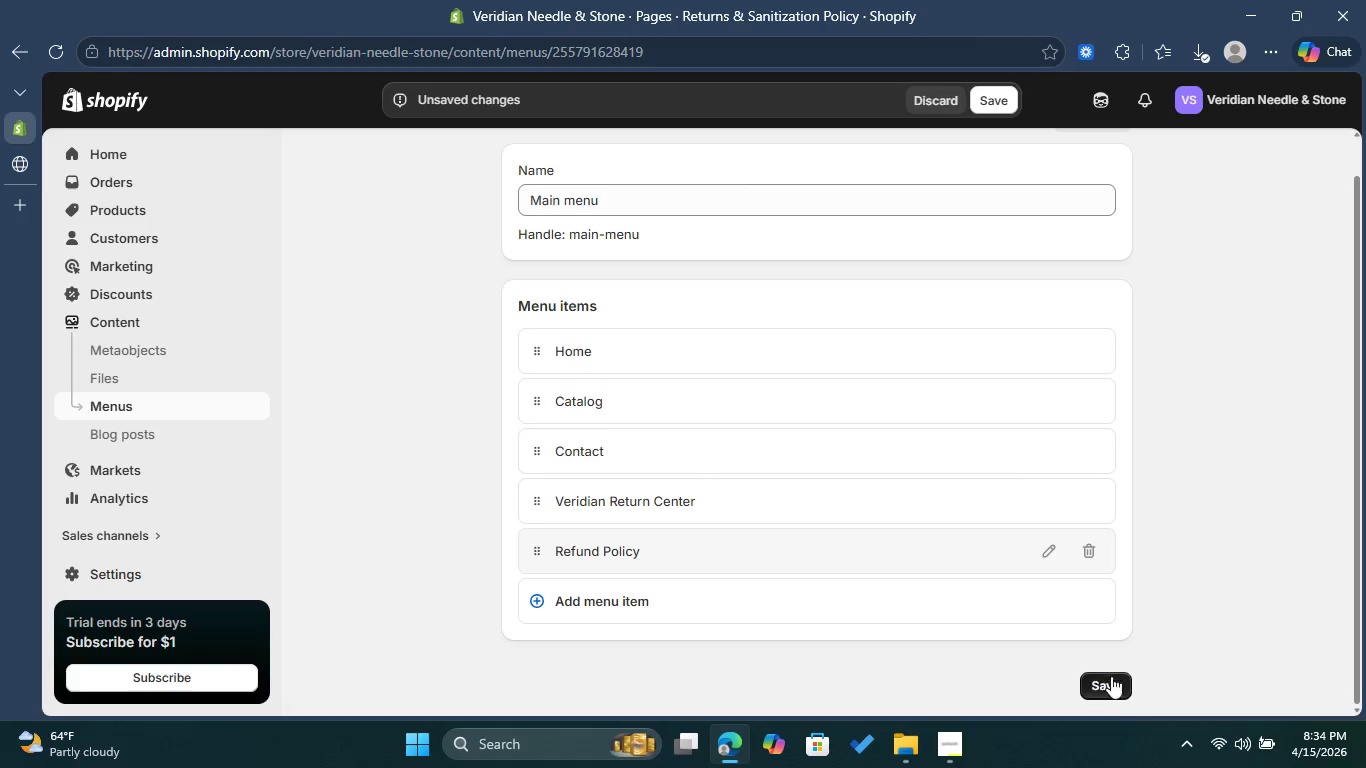 
left_click([1117, 692])
 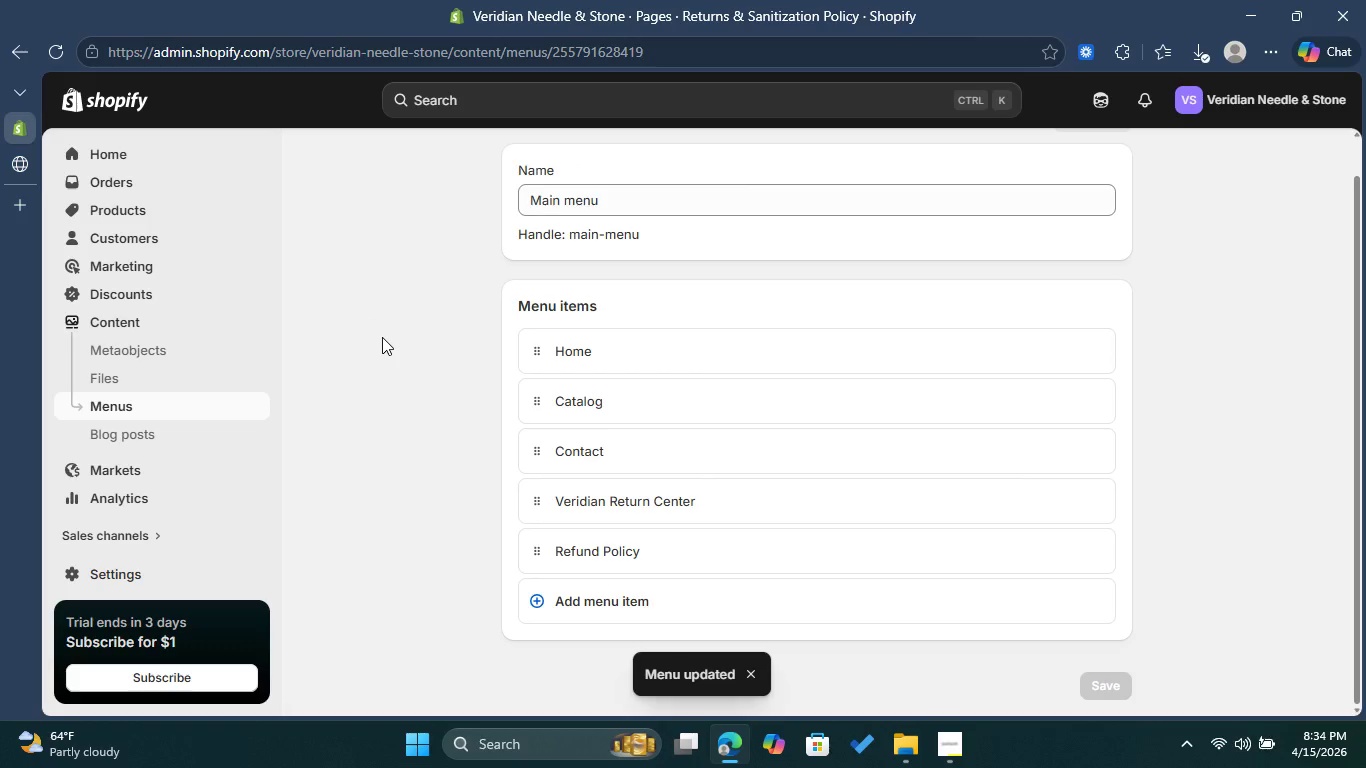 
scroll: coordinate [382, 339], scroll_direction: down, amount: 5.0
 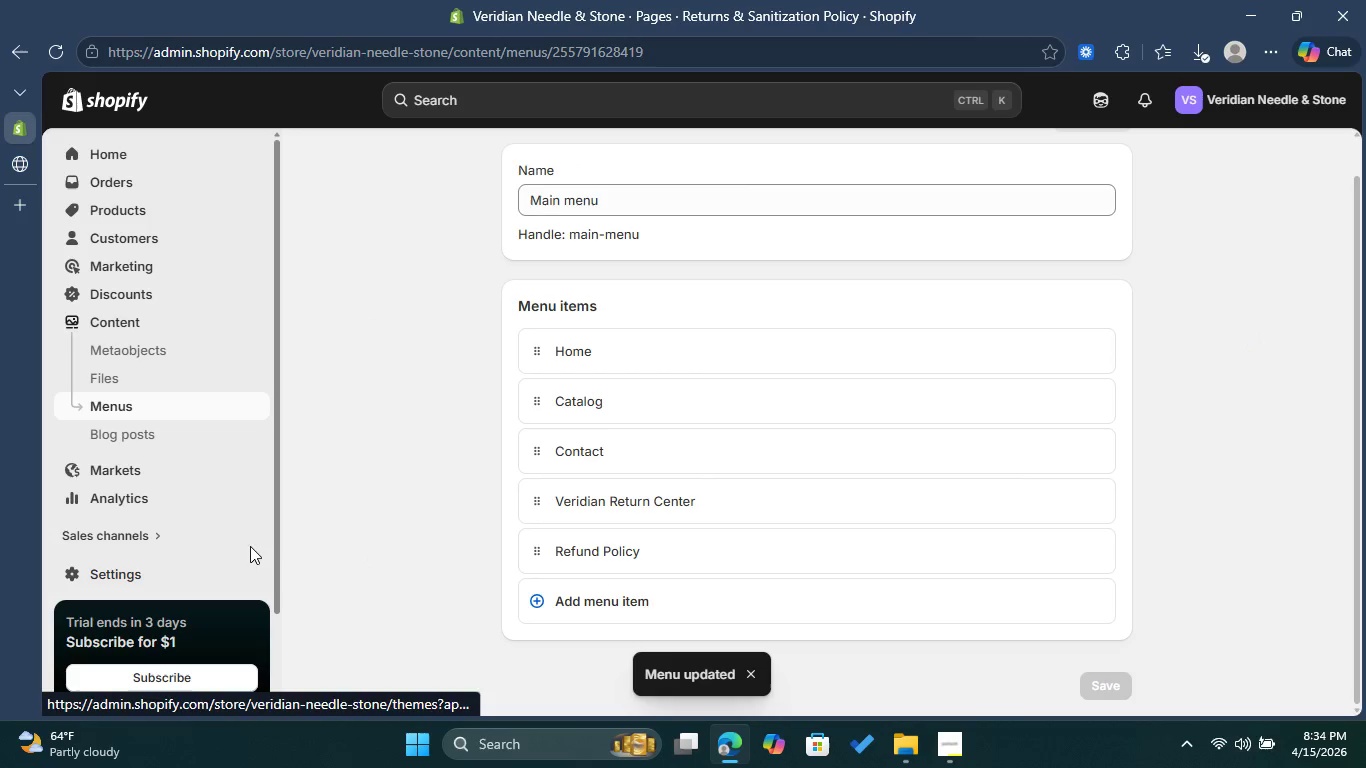 
left_click_drag(start_coordinate=[272, 539], to_coordinate=[280, 605])
 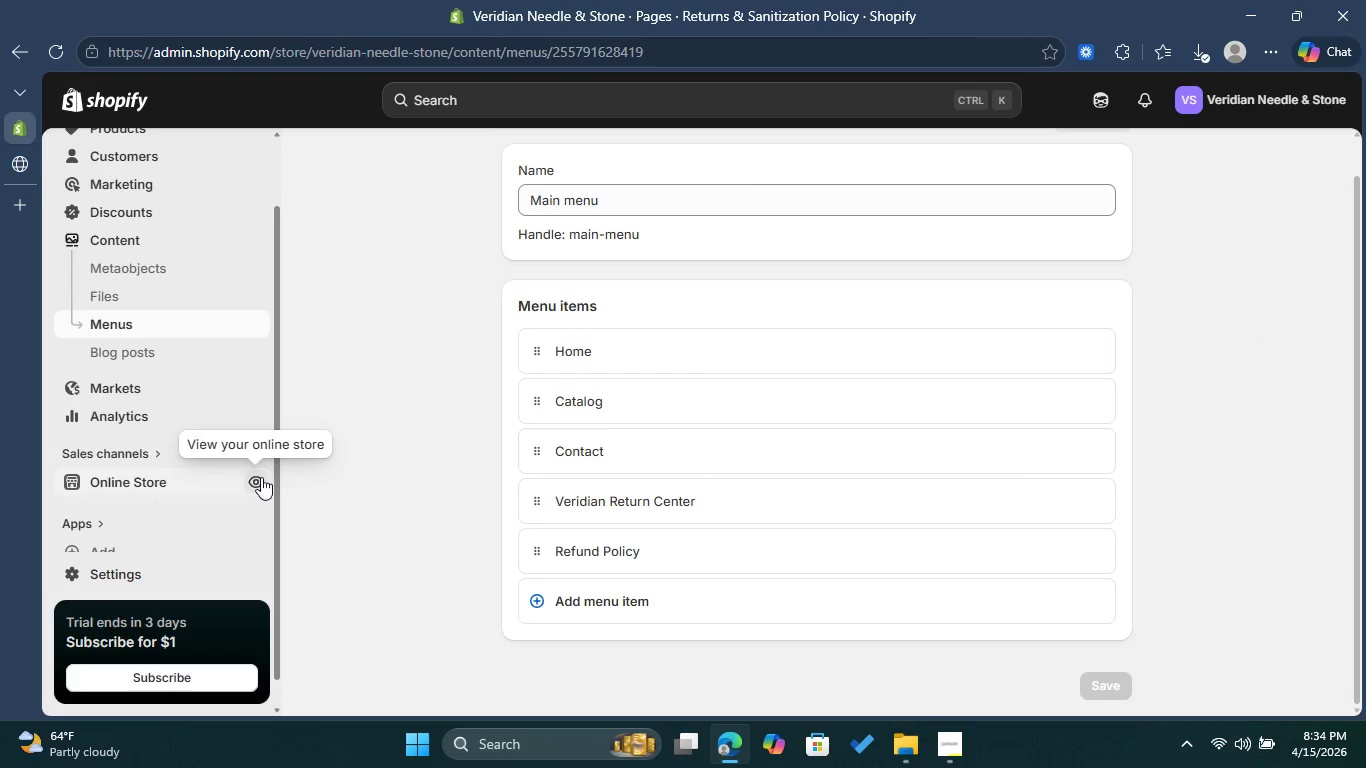 
left_click([261, 477])
 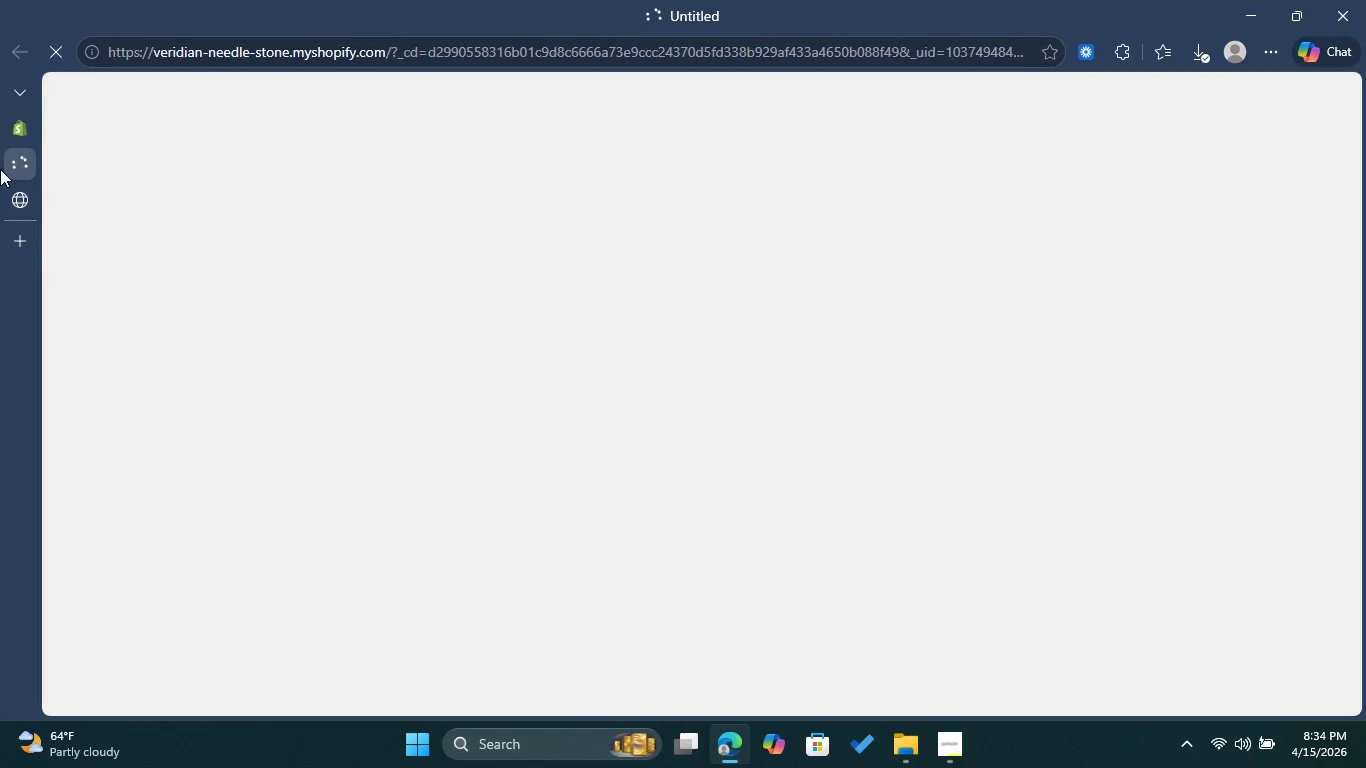 
left_click([30, 131])
 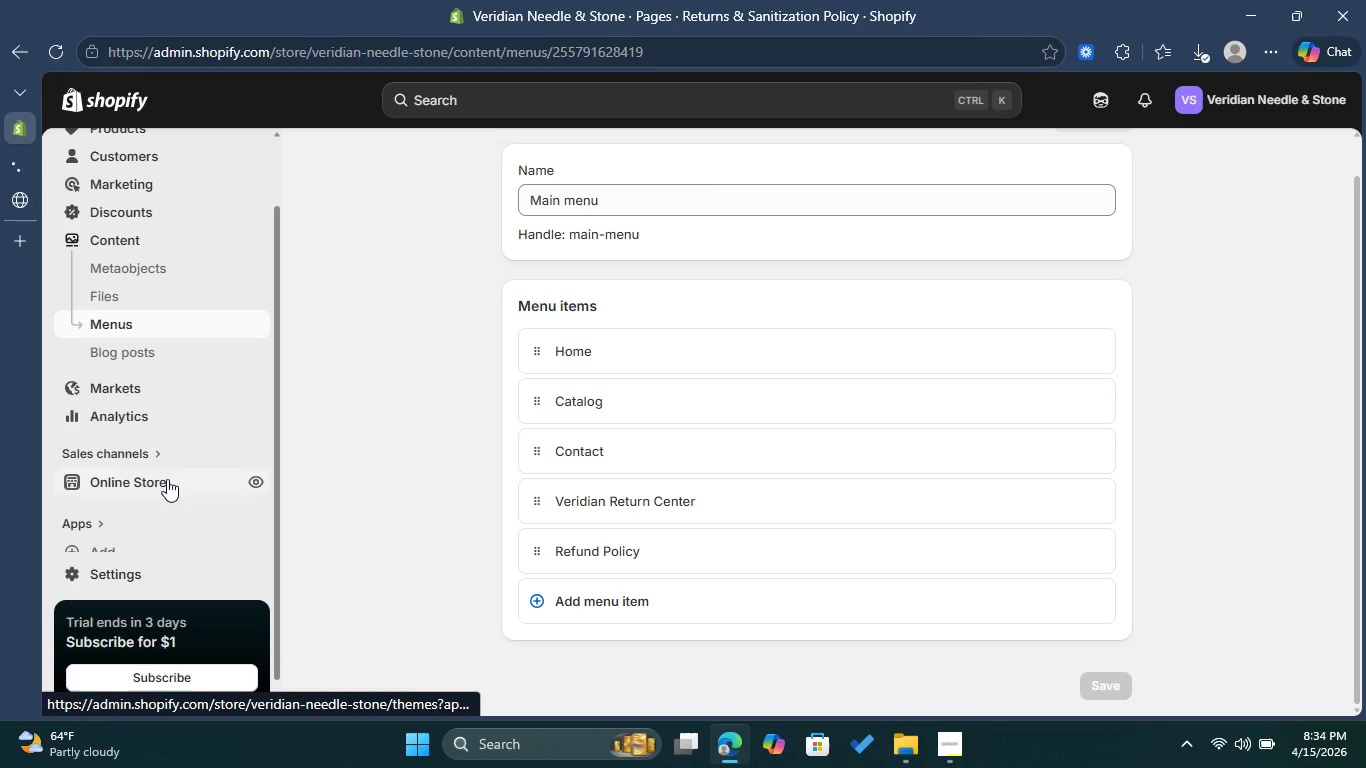 
left_click([164, 480])
 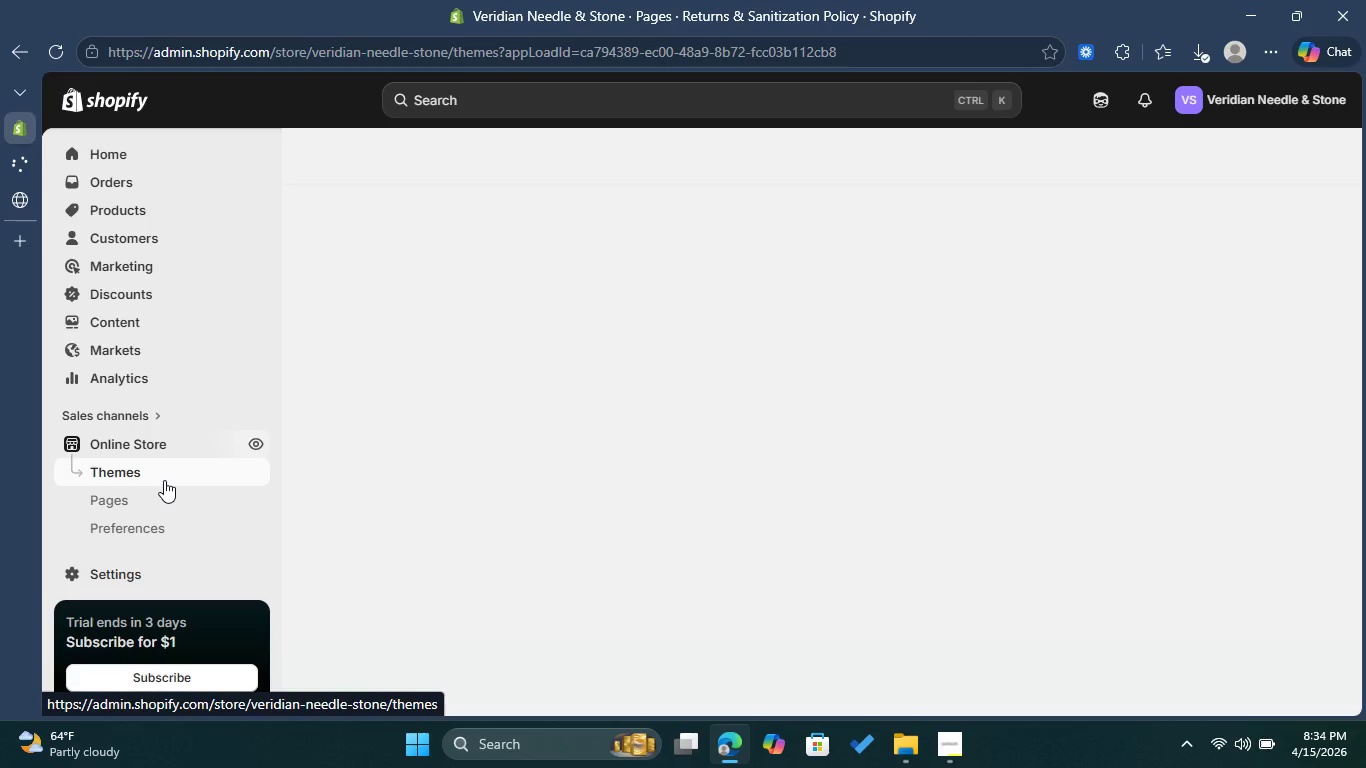 
left_click([148, 474])
 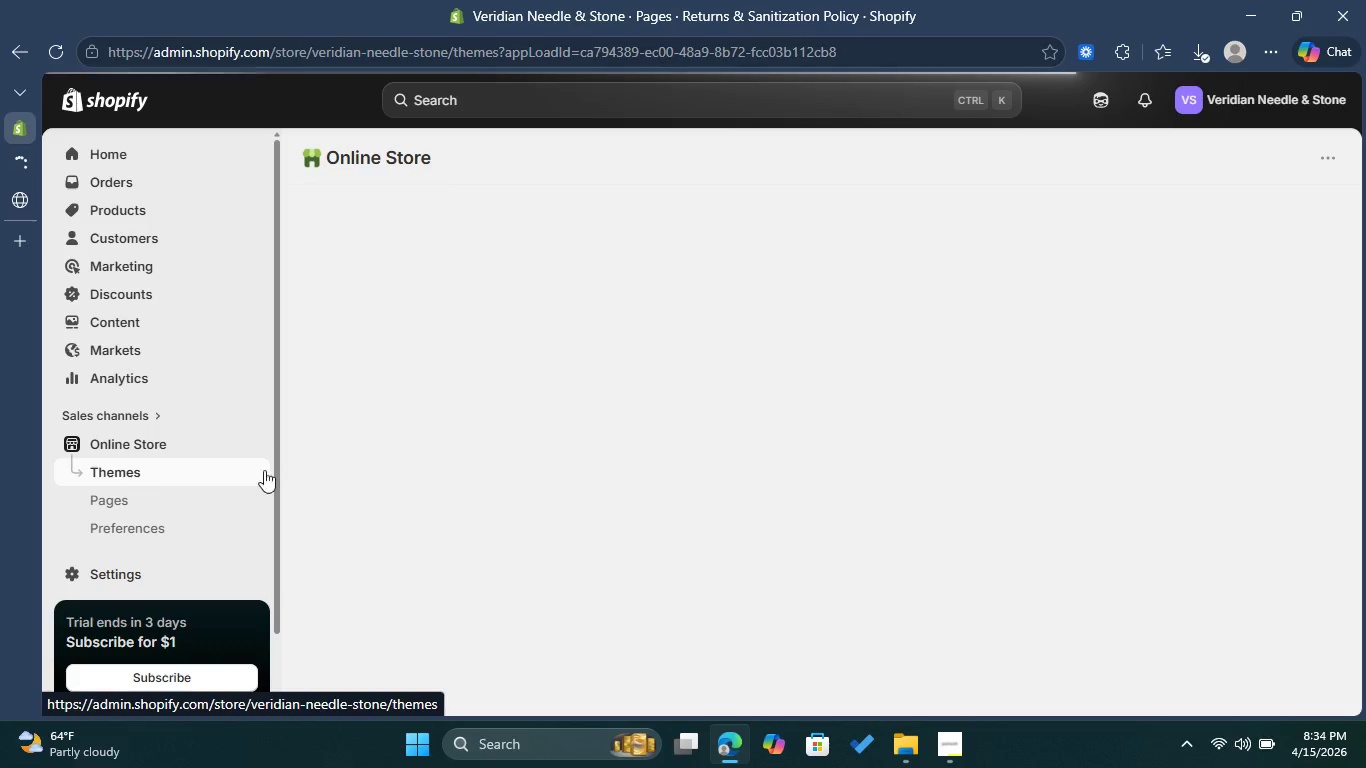 
wait(6.64)
 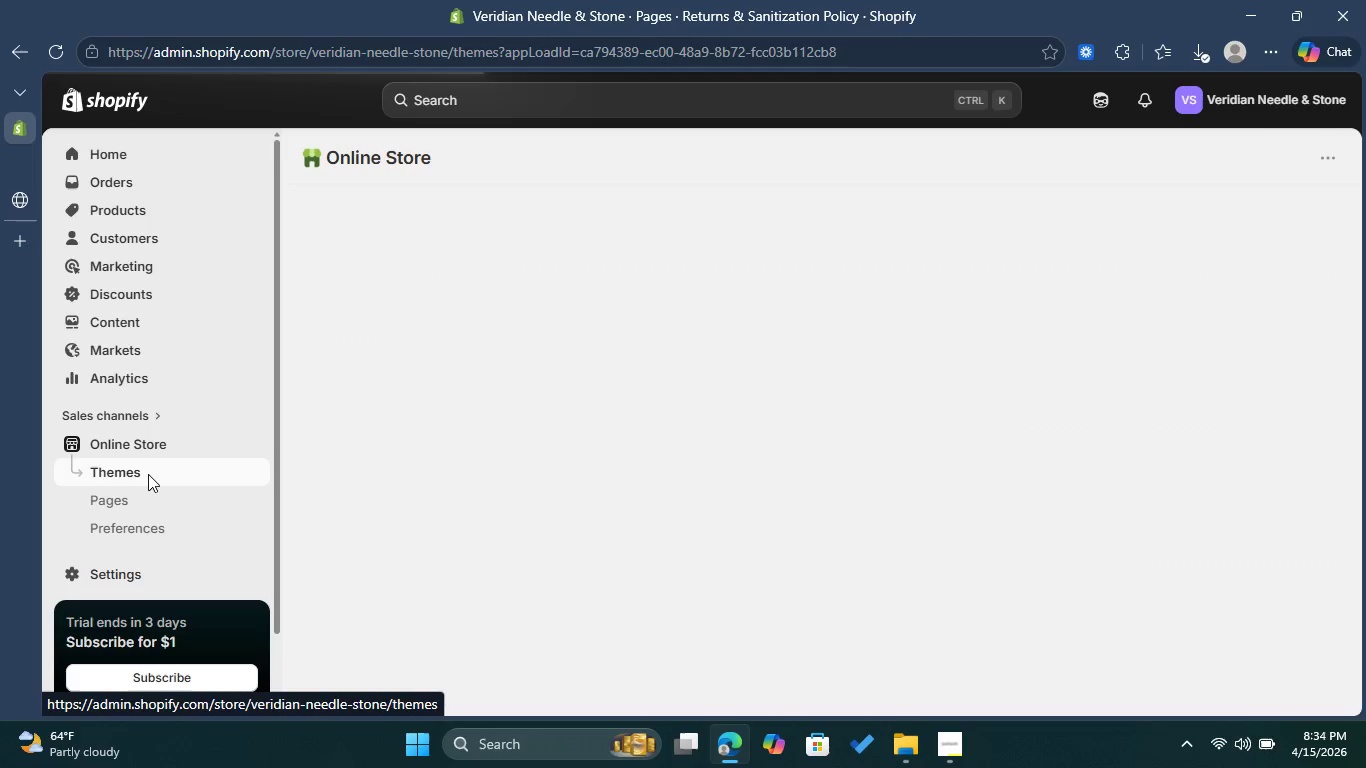 
mouse_move([788, 396])
 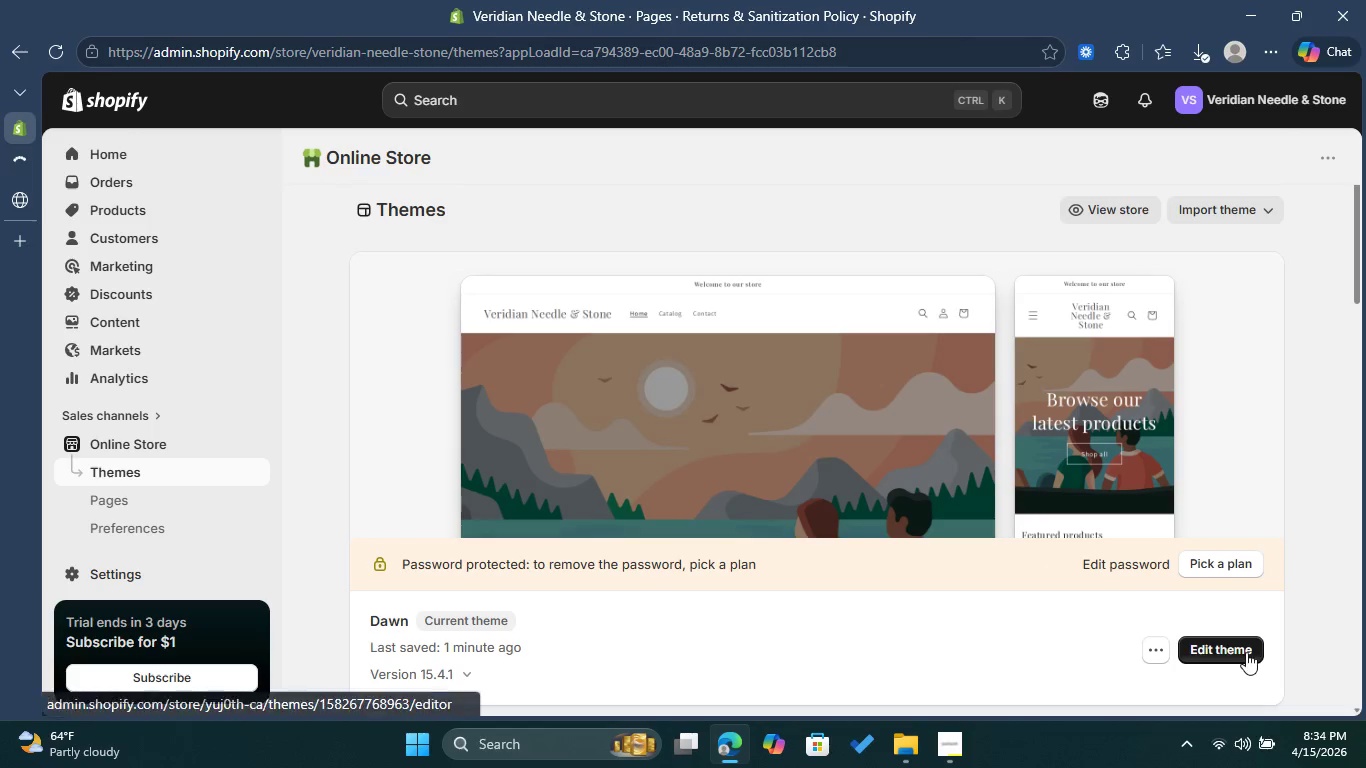 
left_click([1246, 652])
 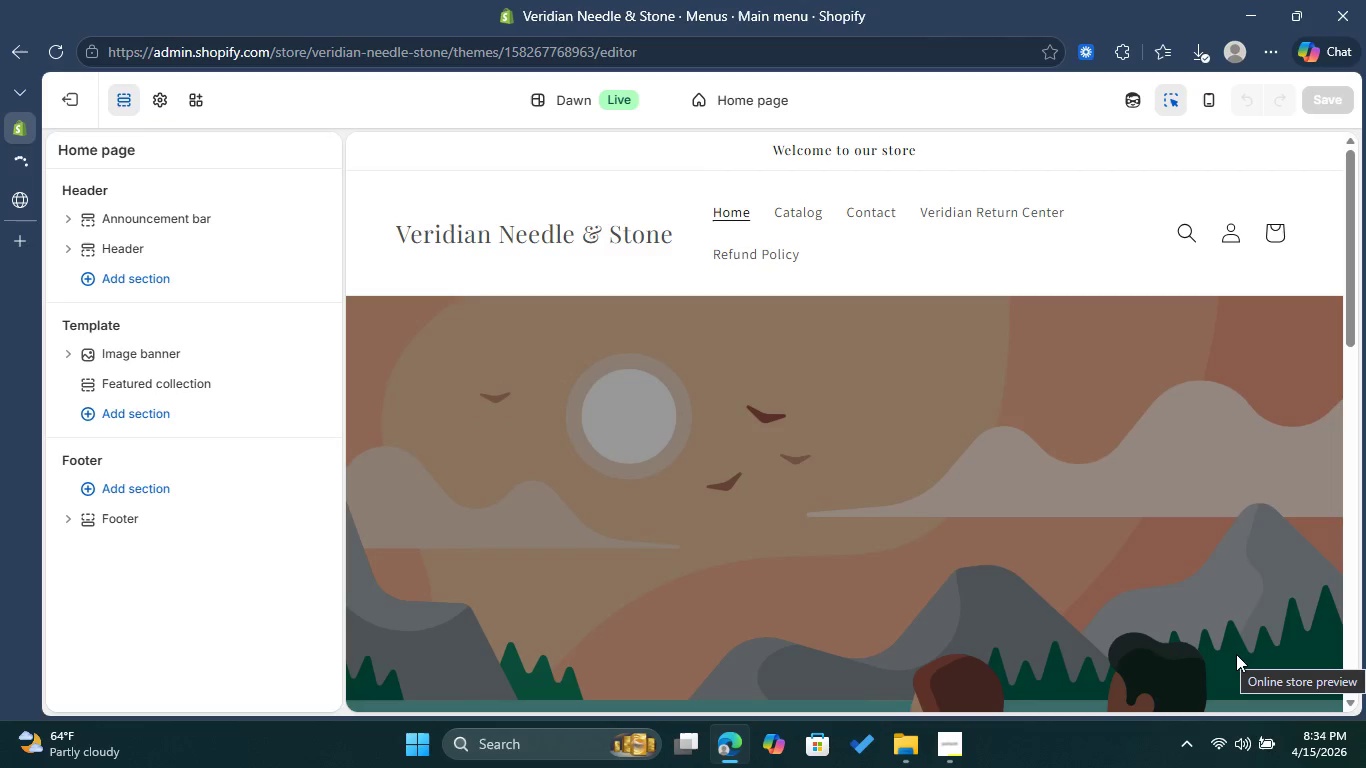 
wait(10.84)
 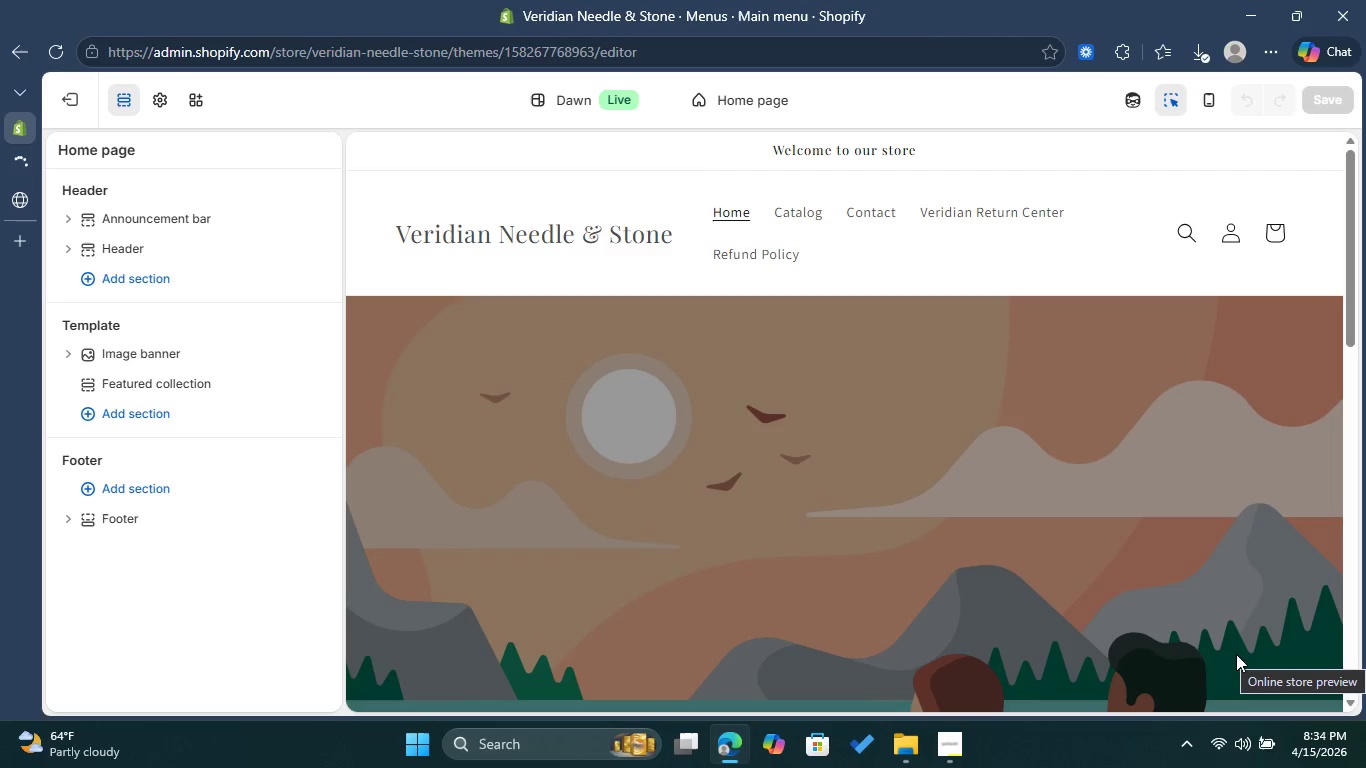 
left_click([1007, 207])
 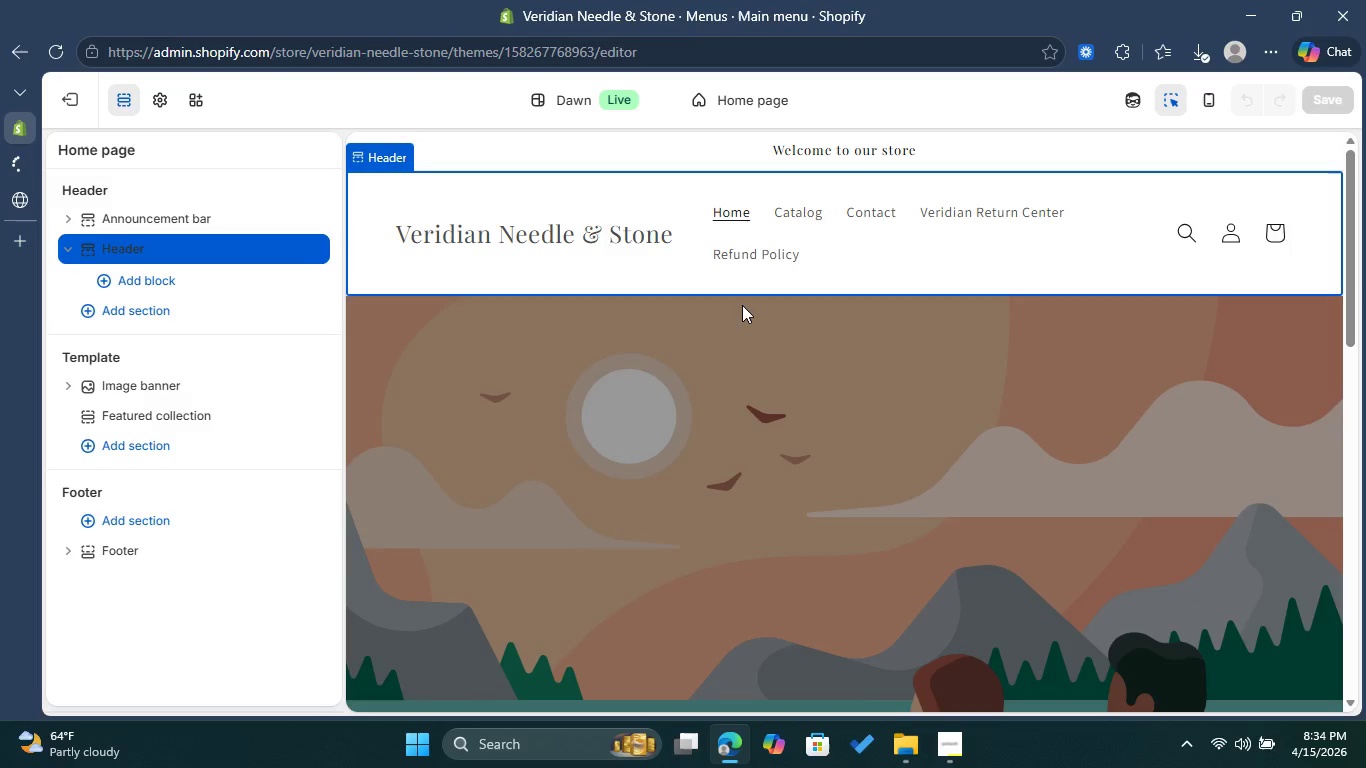 
mouse_move([775, 243])
 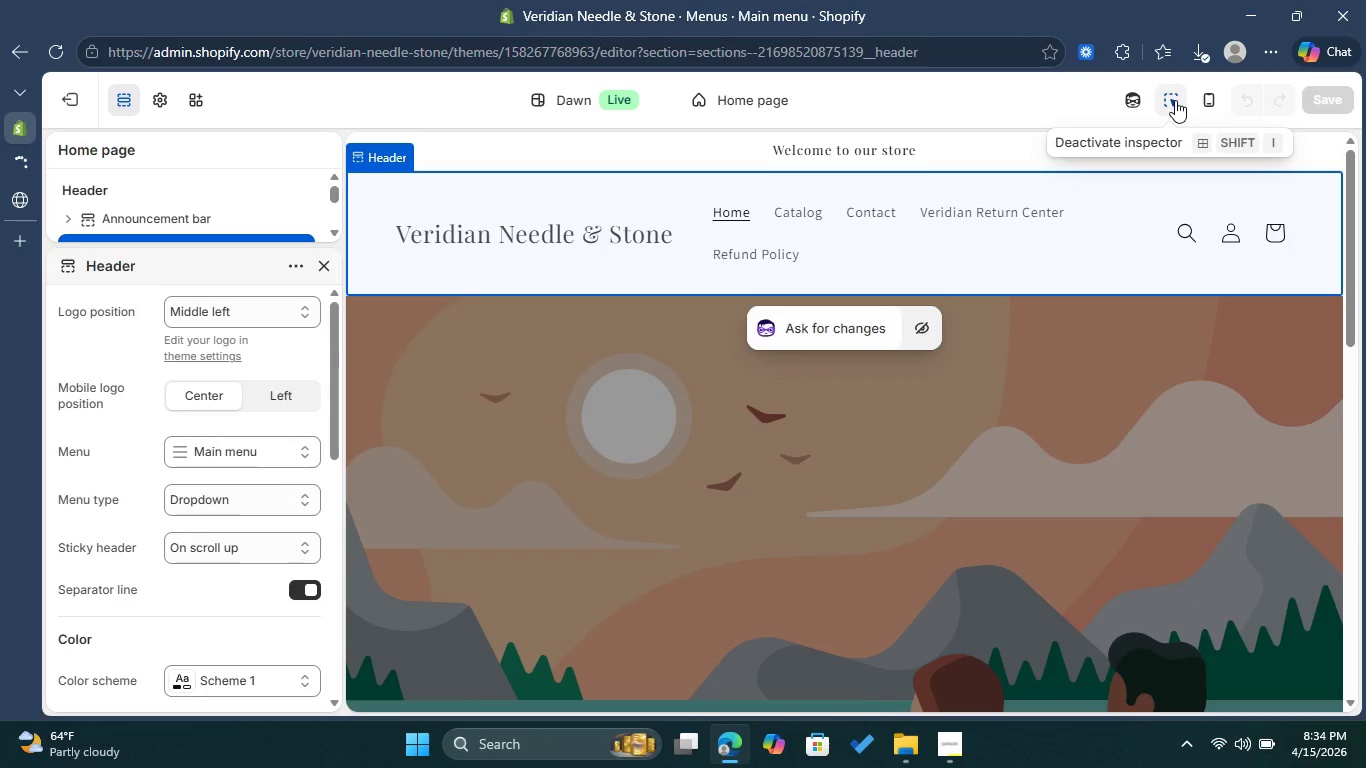 
left_click([1175, 100])
 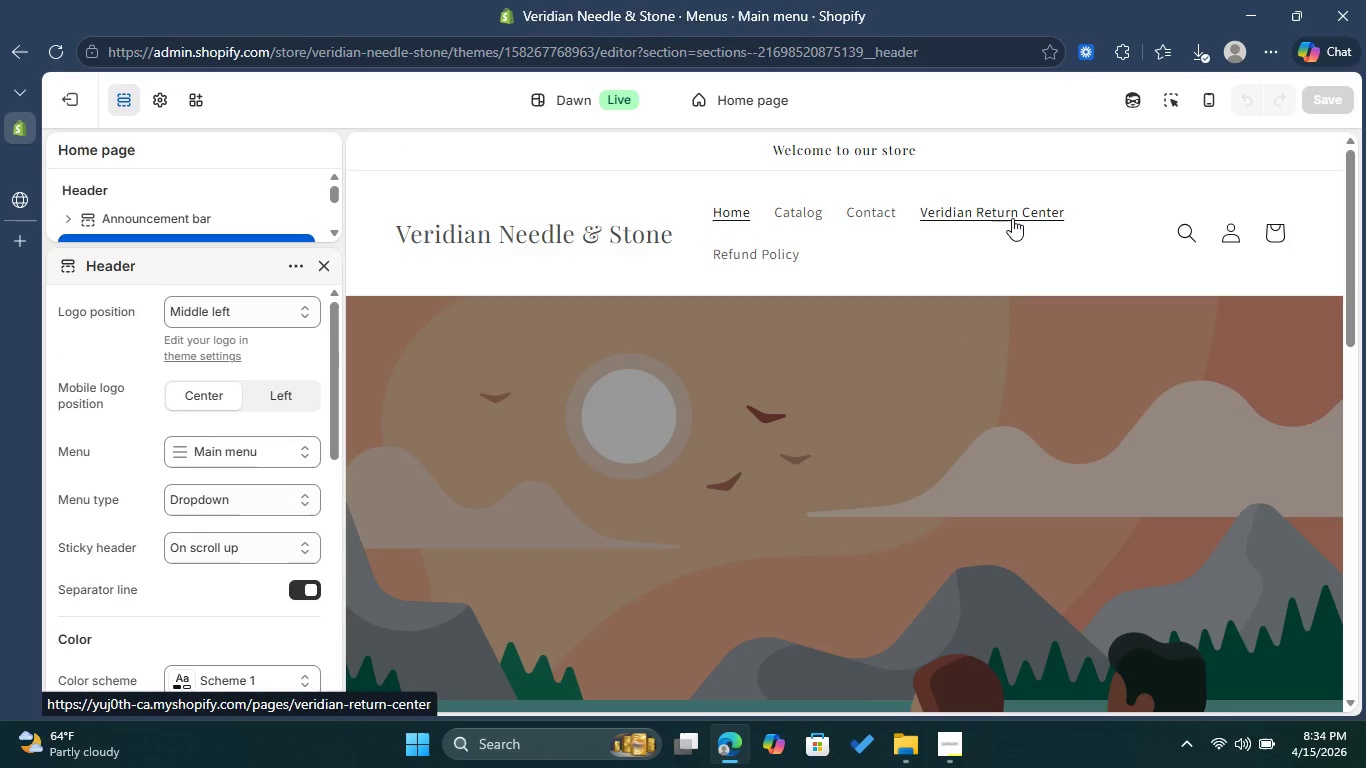 
left_click([1012, 218])
 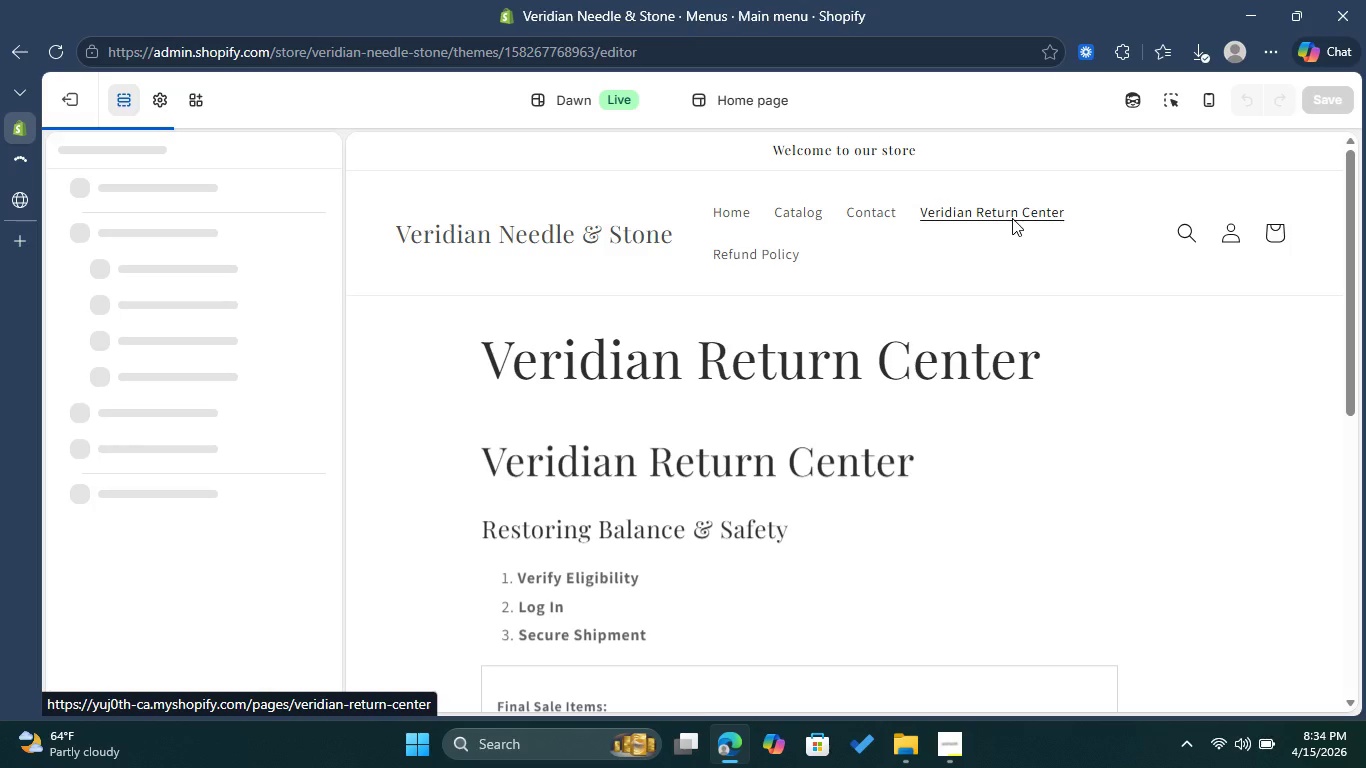 
scroll: coordinate [1049, 291], scroll_direction: down, amount: 5.0
 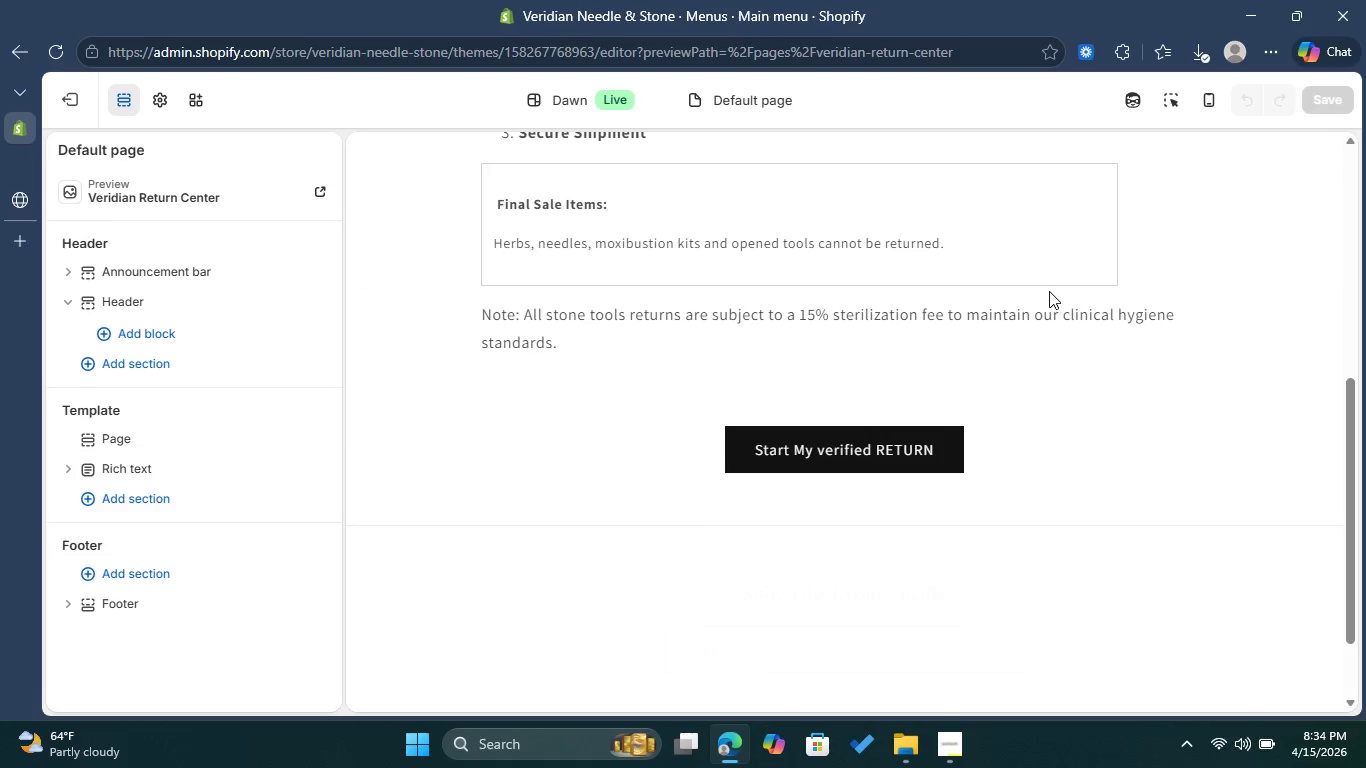 
scroll: coordinate [1049, 291], scroll_direction: up, amount: 5.0
 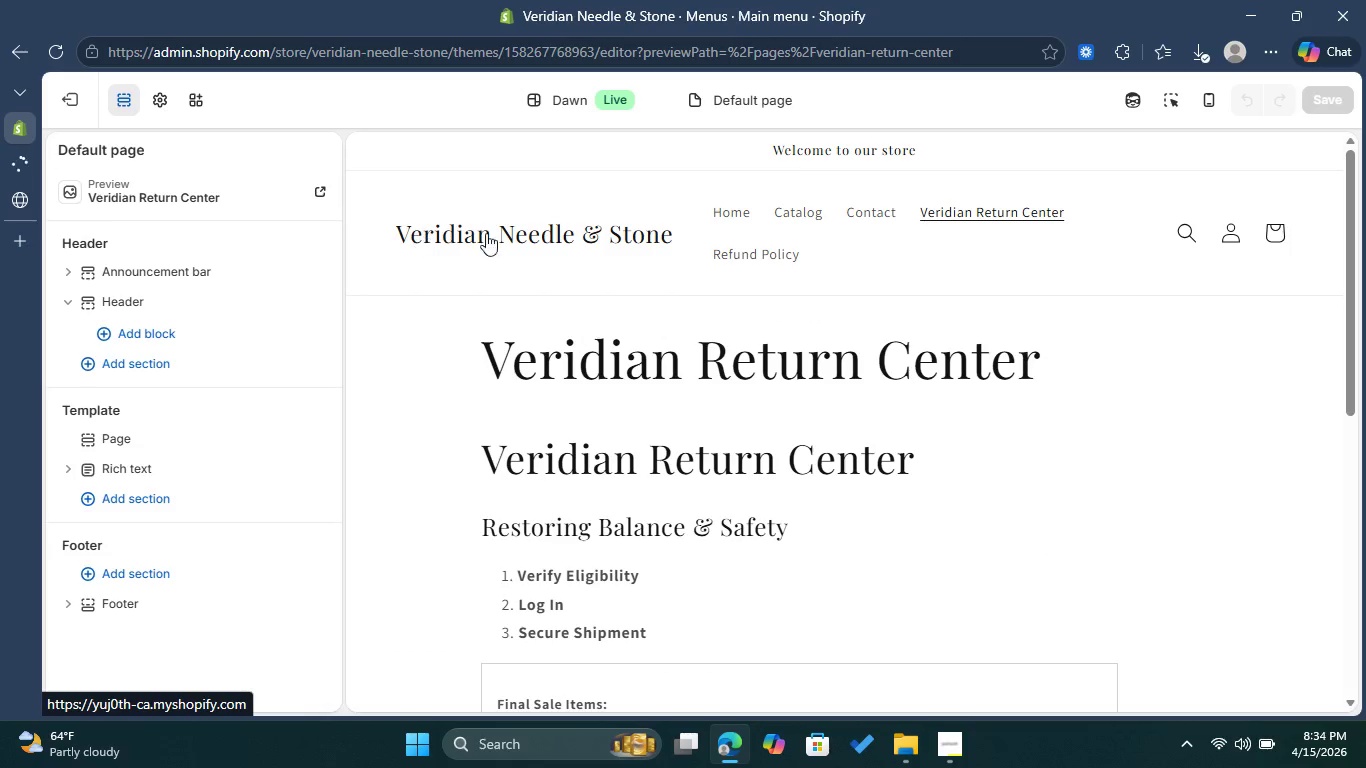 
scroll: coordinate [670, 264], scroll_direction: down, amount: 4.0
 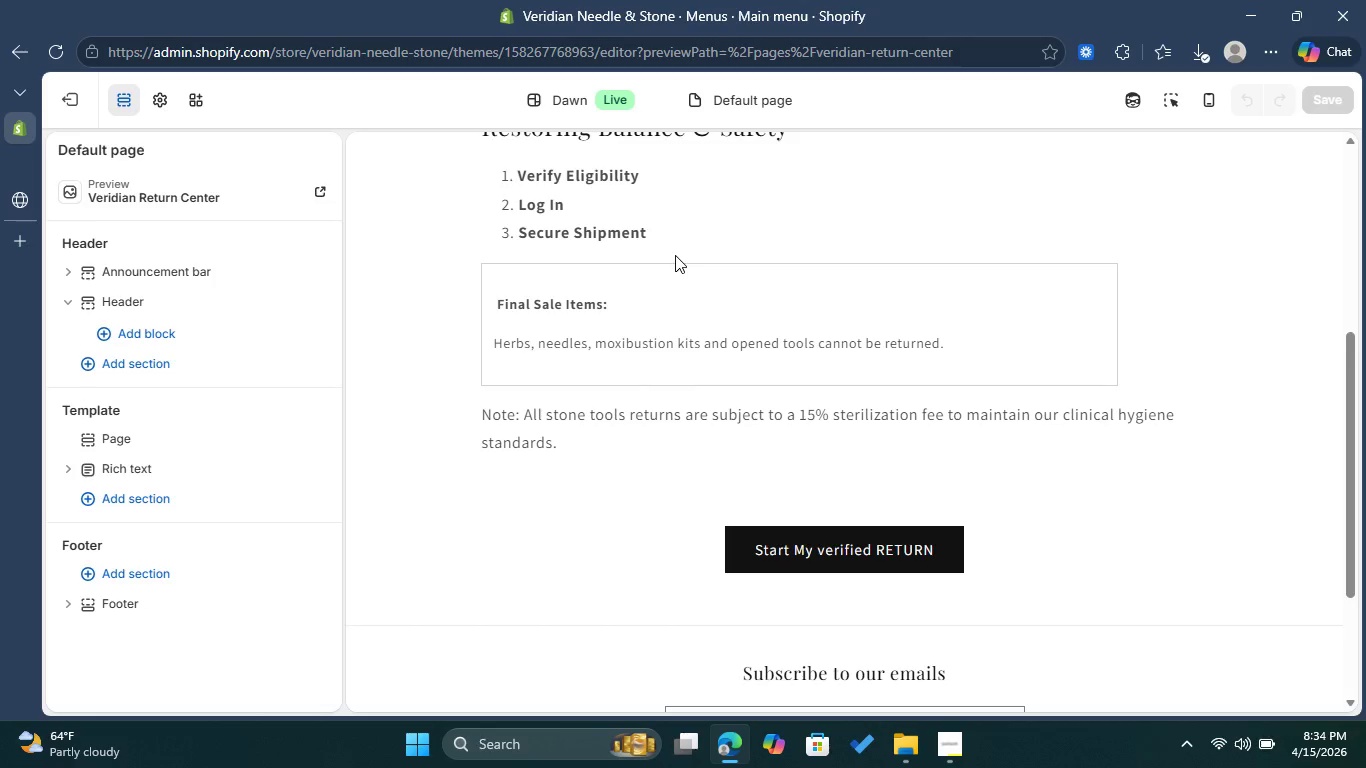 
key(Control+Shift+S)
 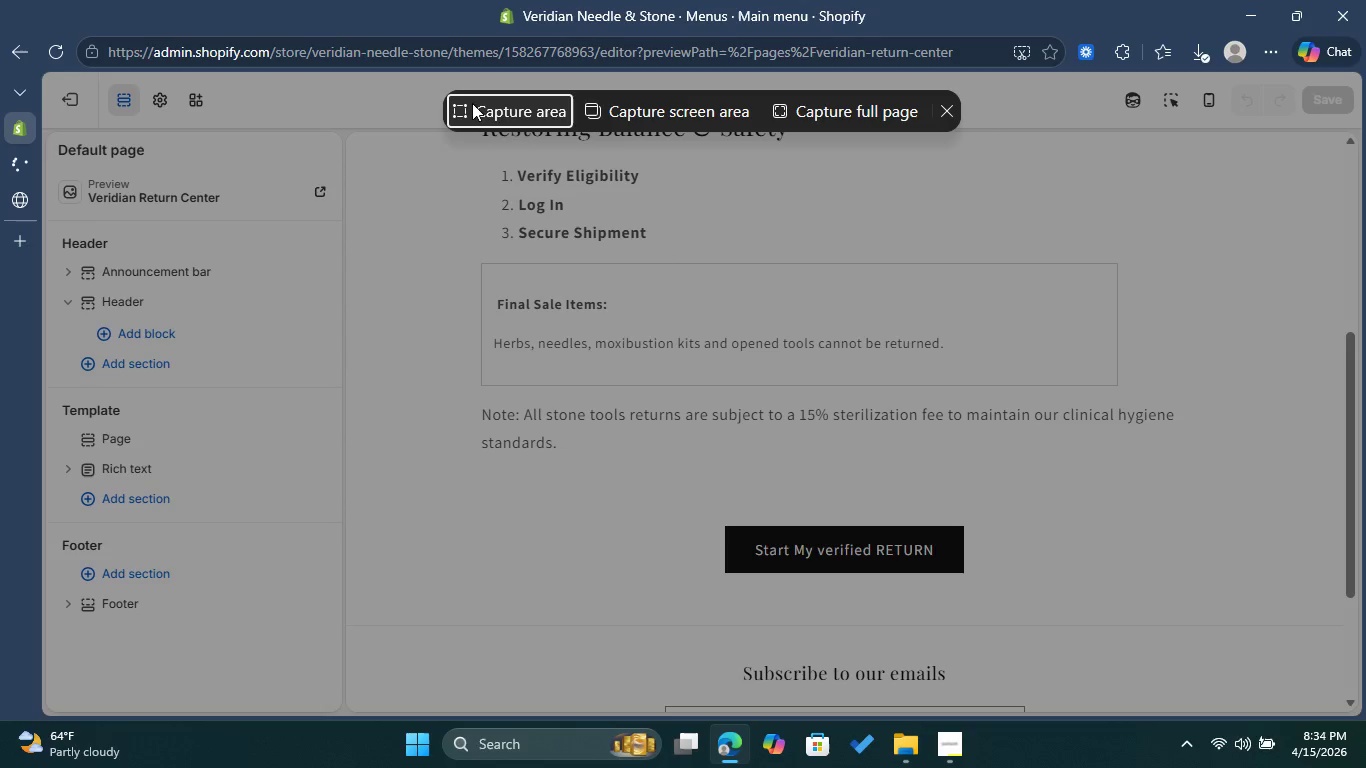 
left_click([494, 108])
 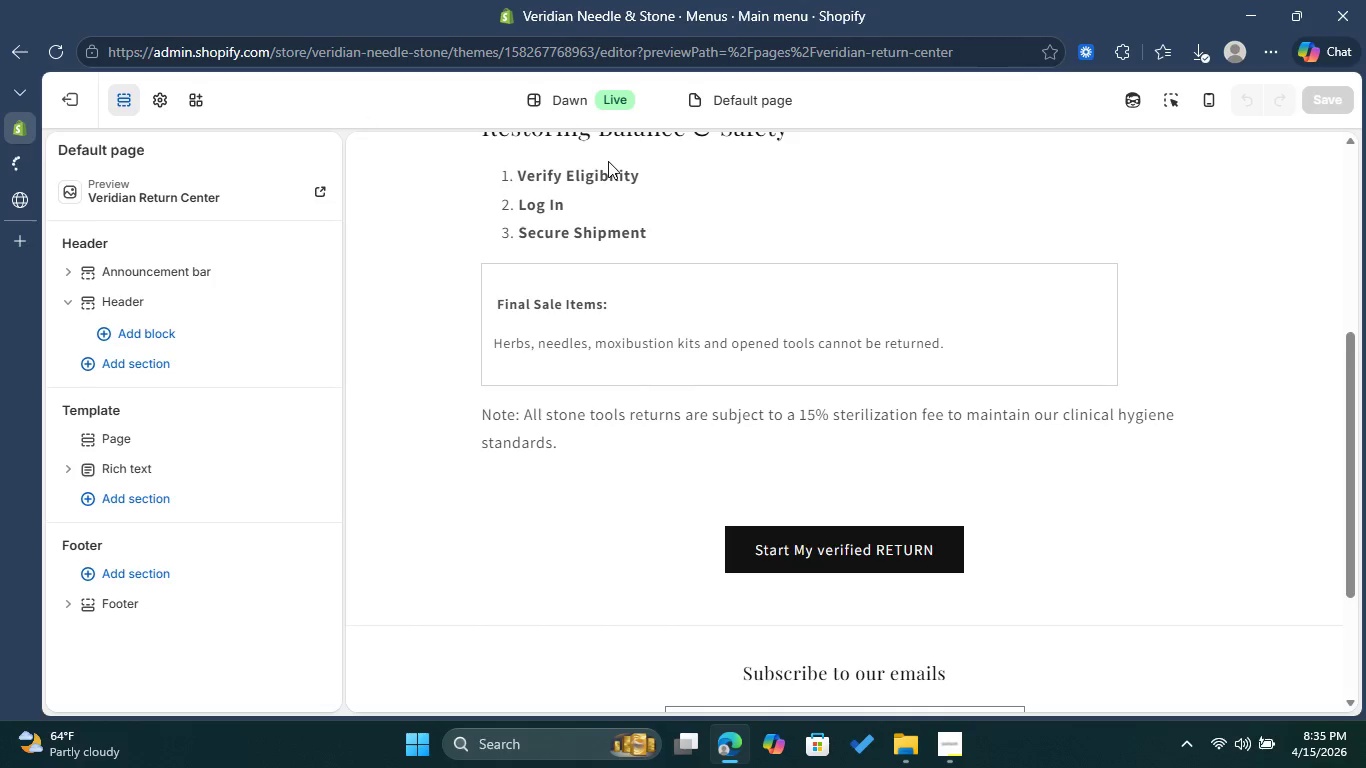 
key(Control+Shift+S)
 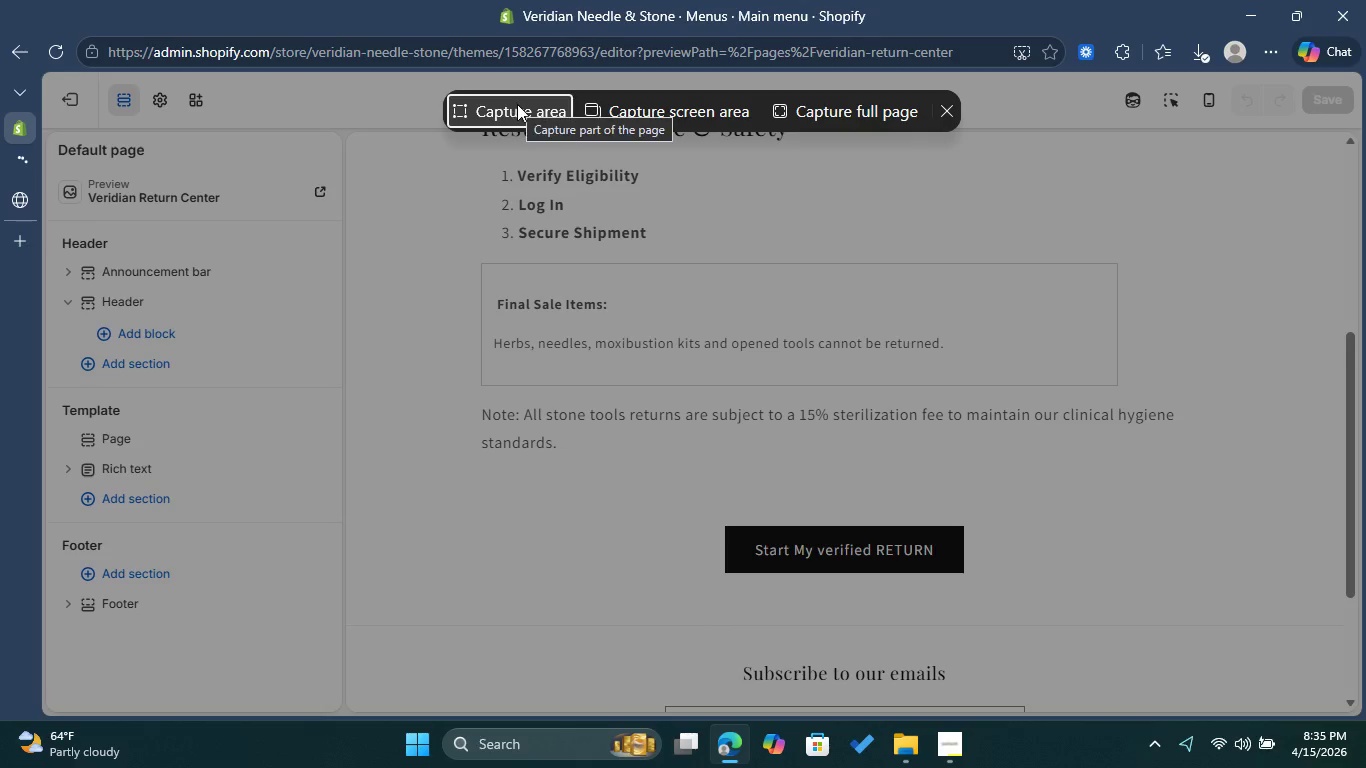 
left_click([517, 104])
 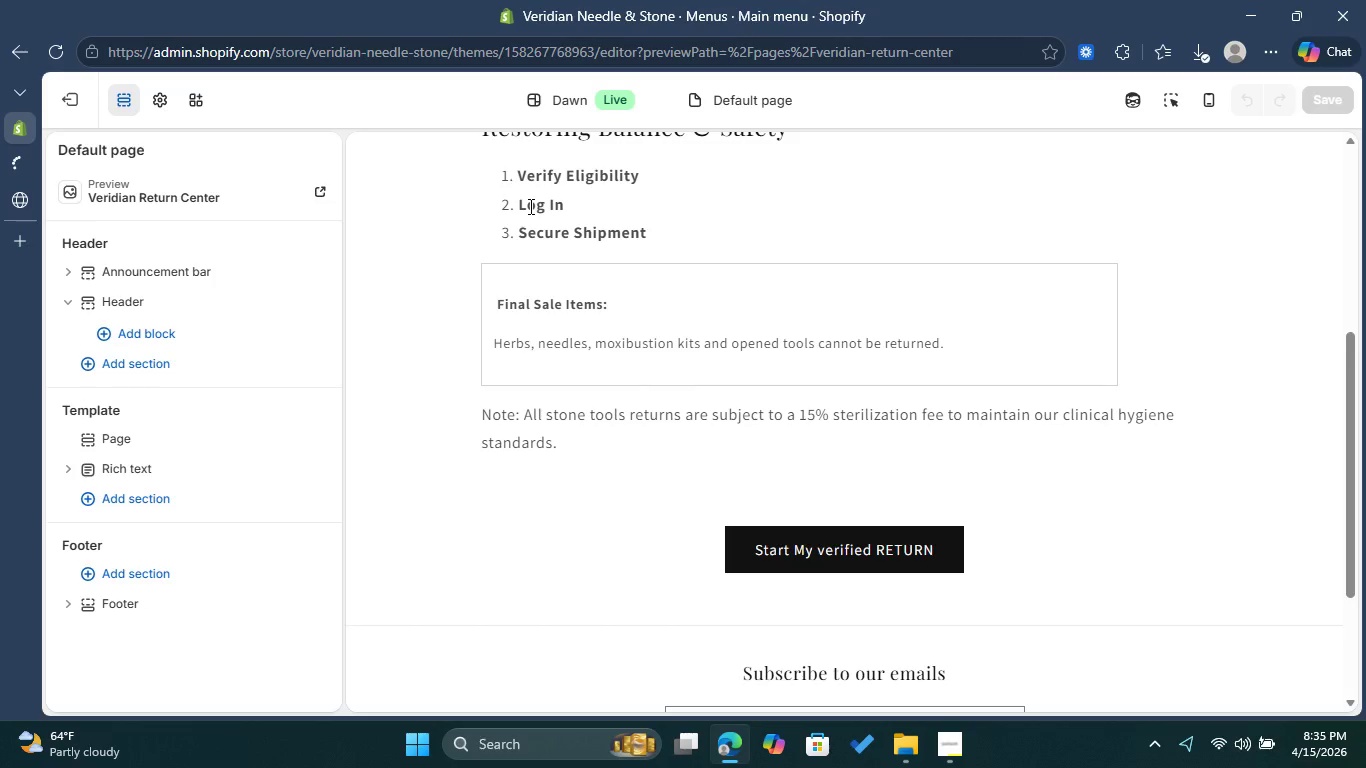 
key(Control+Shift+S)
 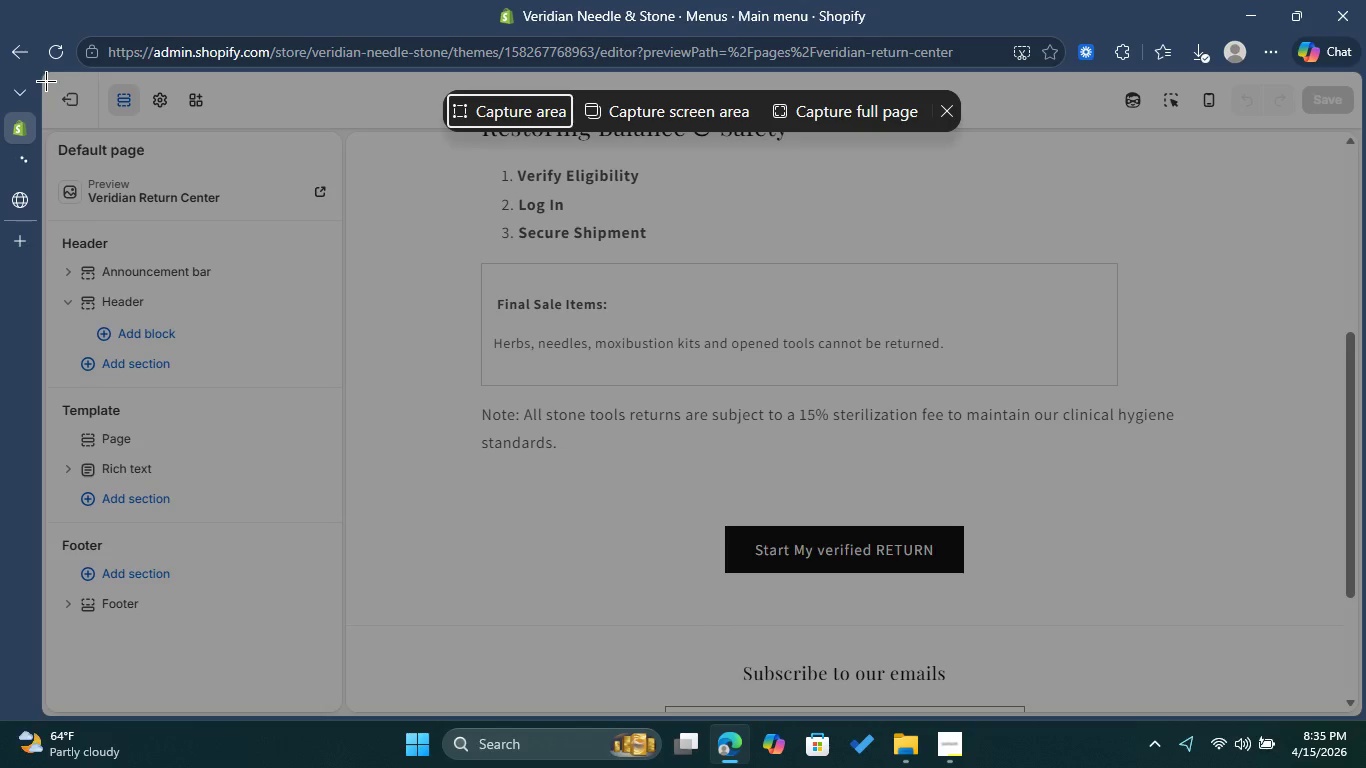 
left_click_drag(start_coordinate=[46, 81], to_coordinate=[1347, 698])
 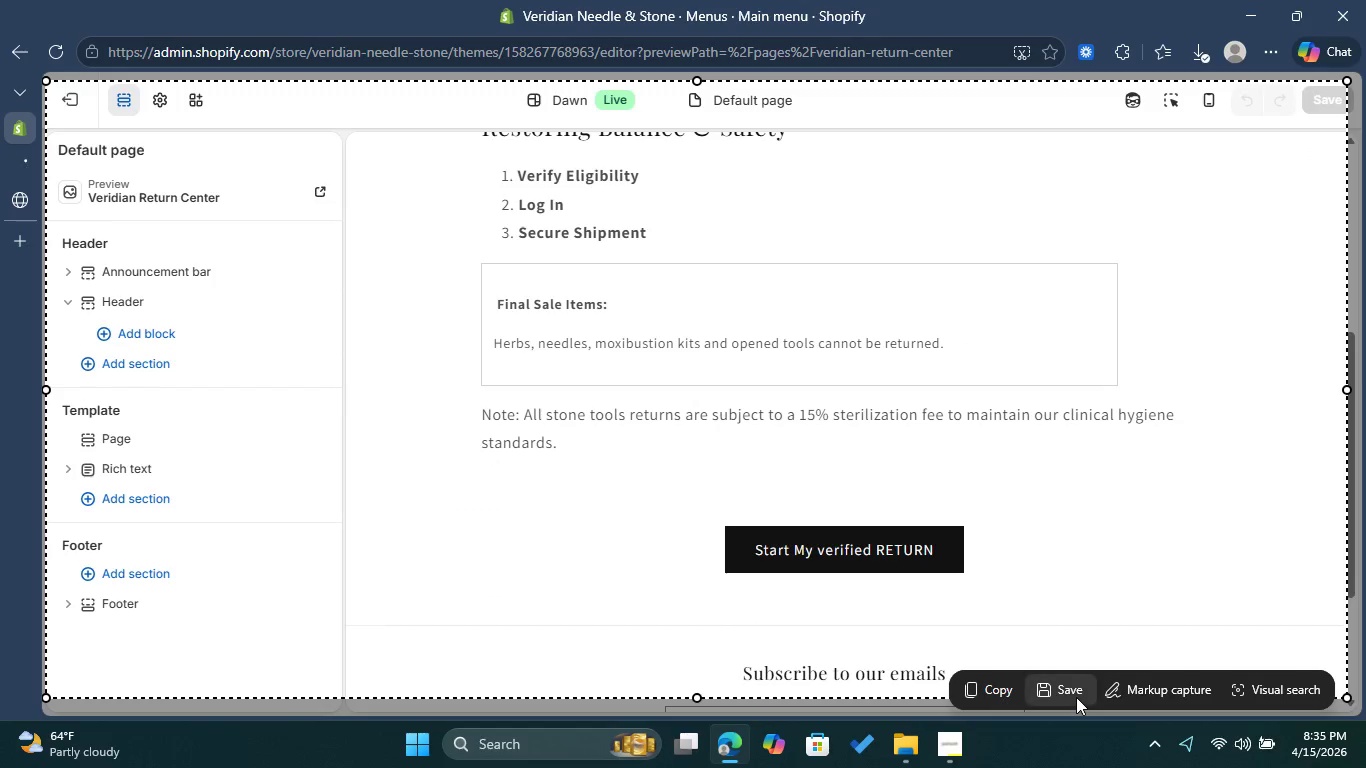 
left_click([1074, 697])